 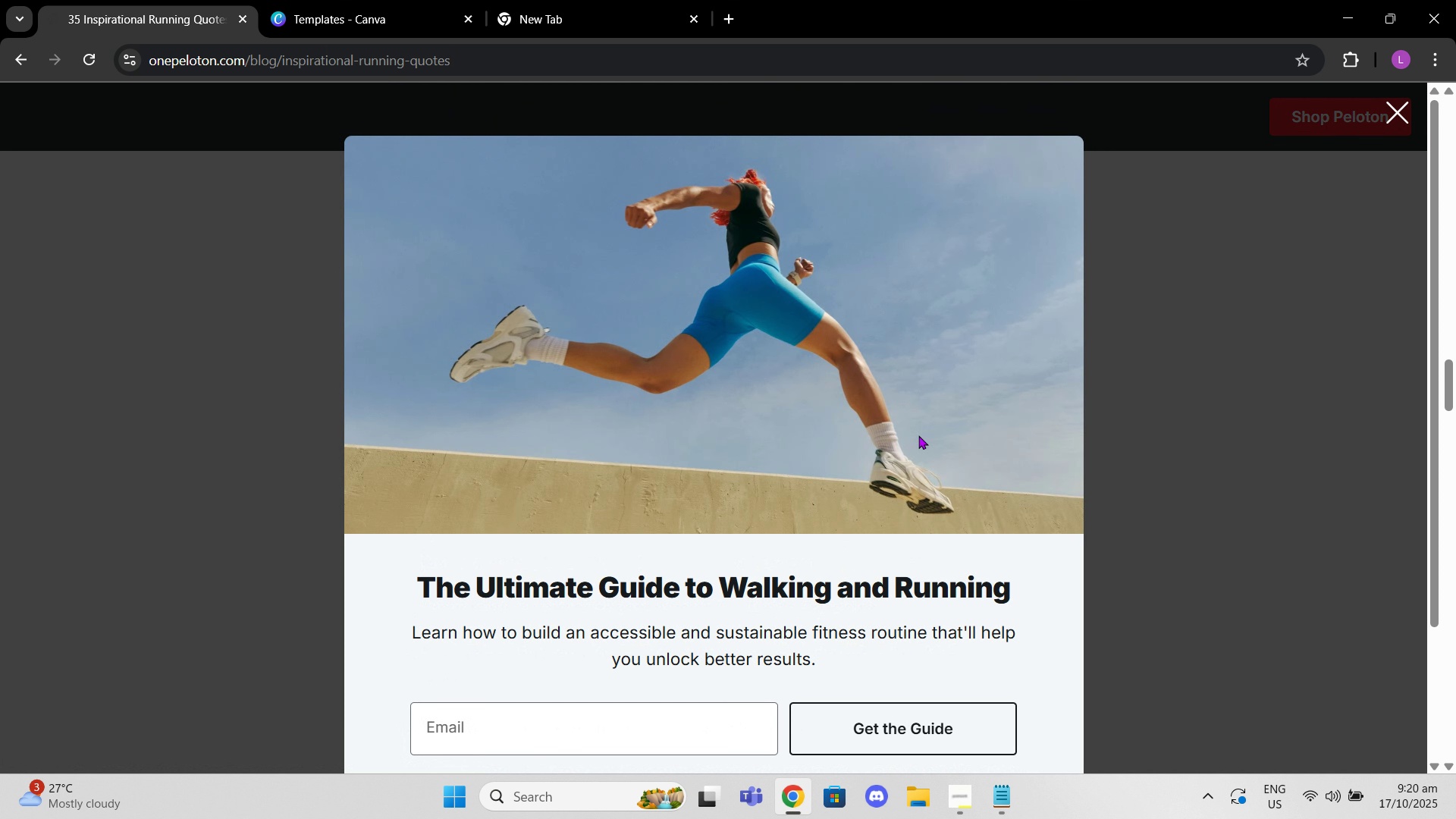 
left_click([1397, 124])
 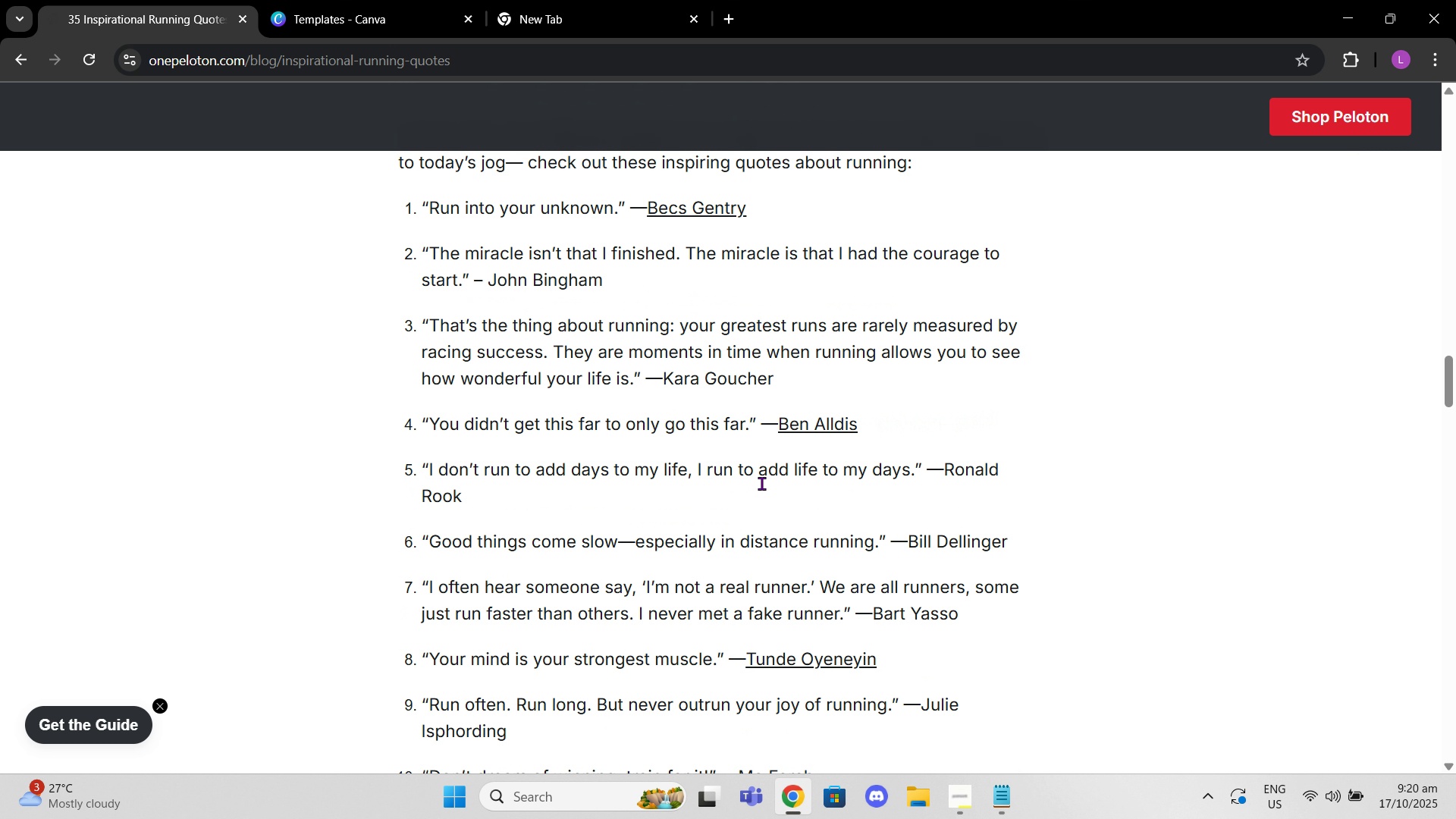 
scroll: coordinate [761, 483], scroll_direction: up, amount: 4.0
 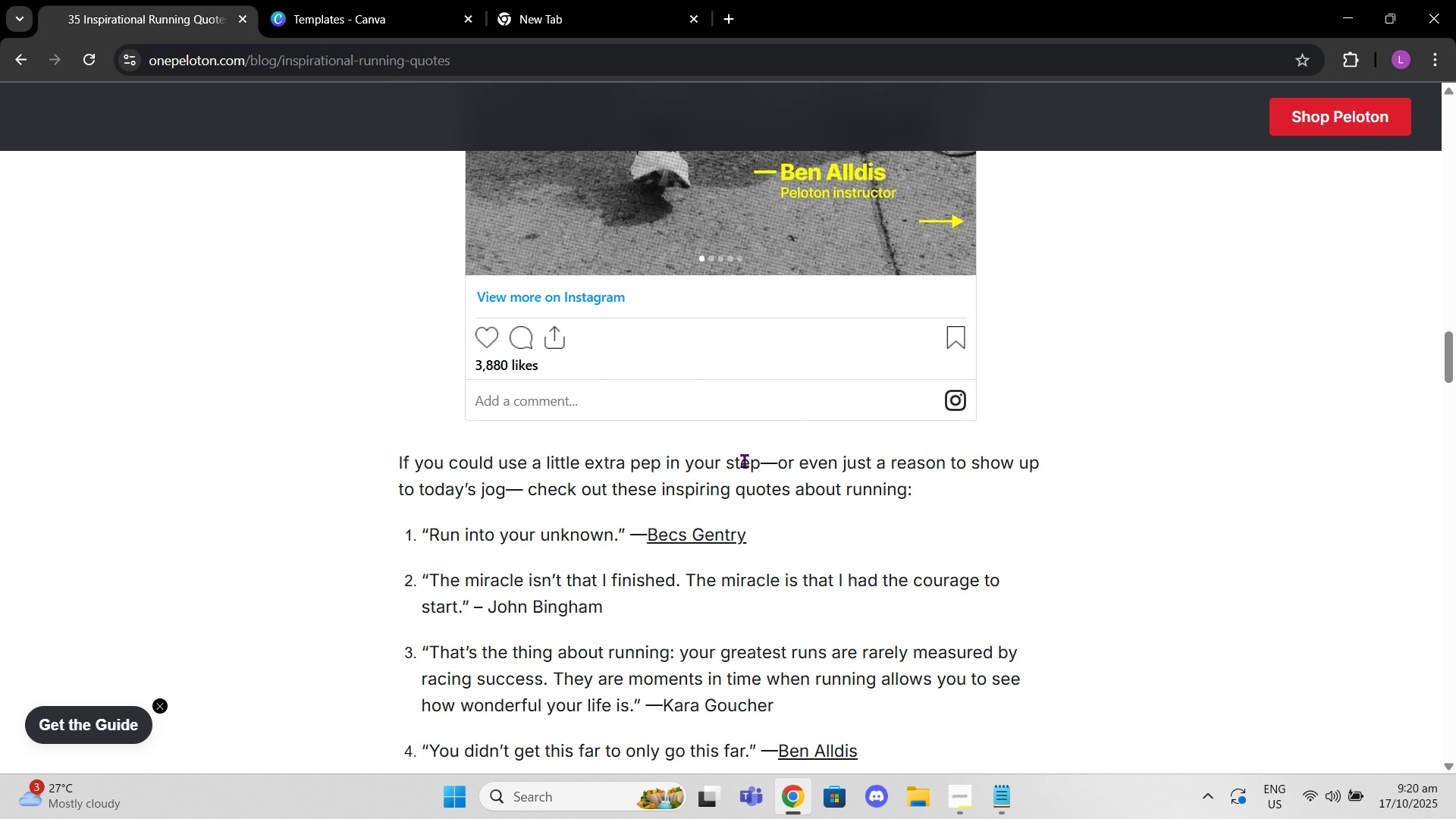 
scroll: coordinate [743, 460], scroll_direction: down, amount: 13.0
 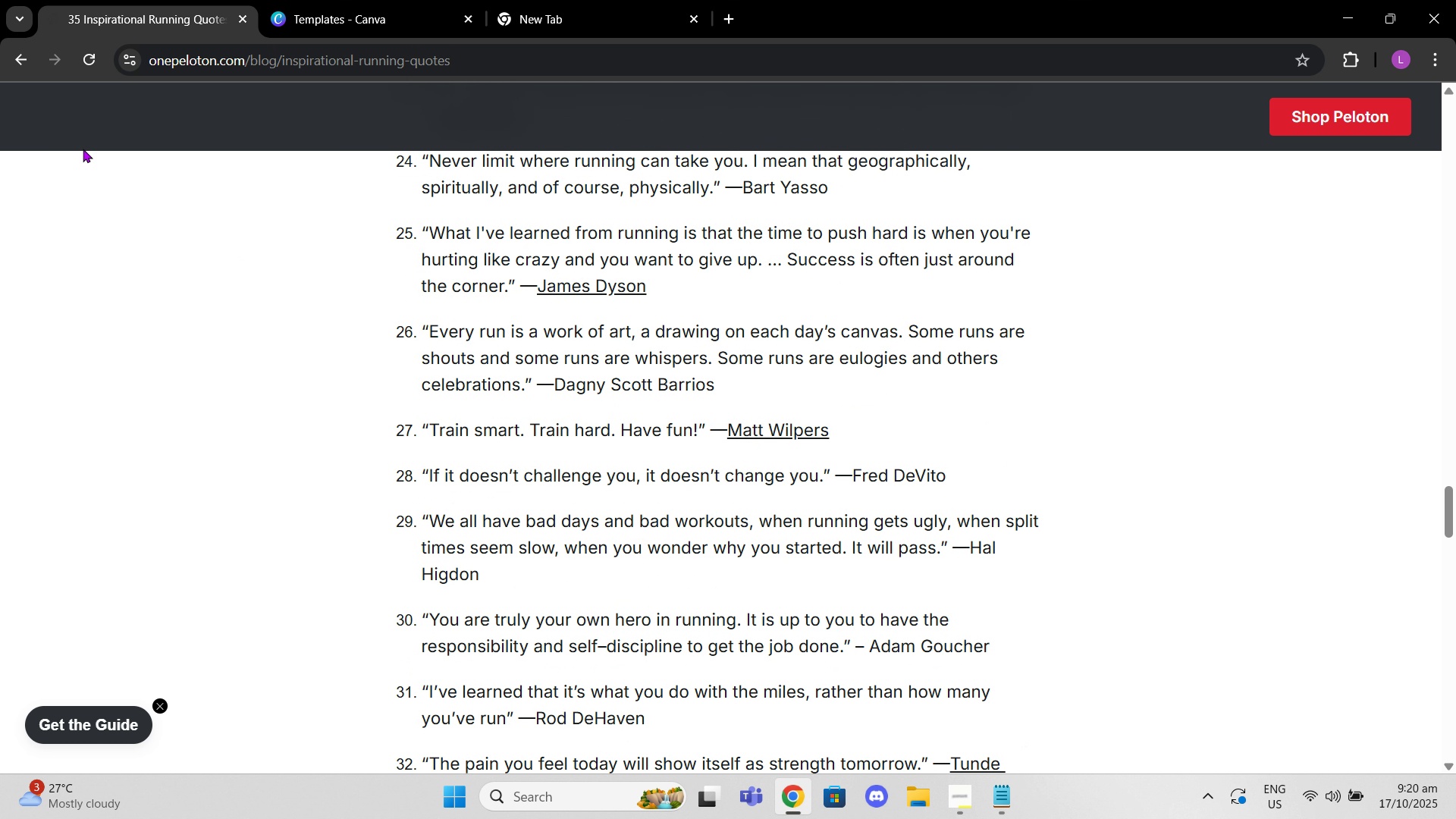 
left_click([27, 59])
 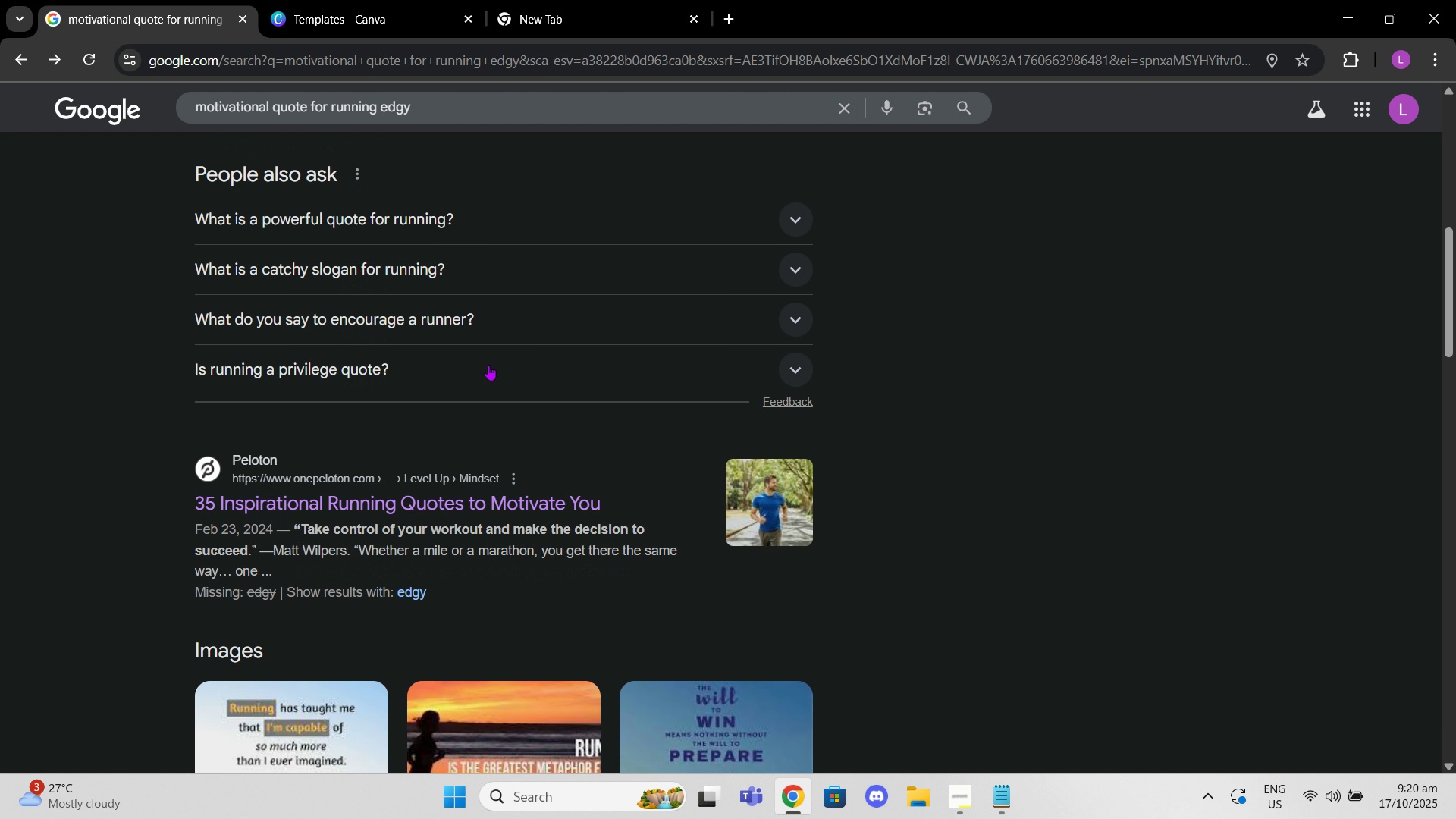 
scroll: coordinate [491, 366], scroll_direction: down, amount: 15.0
 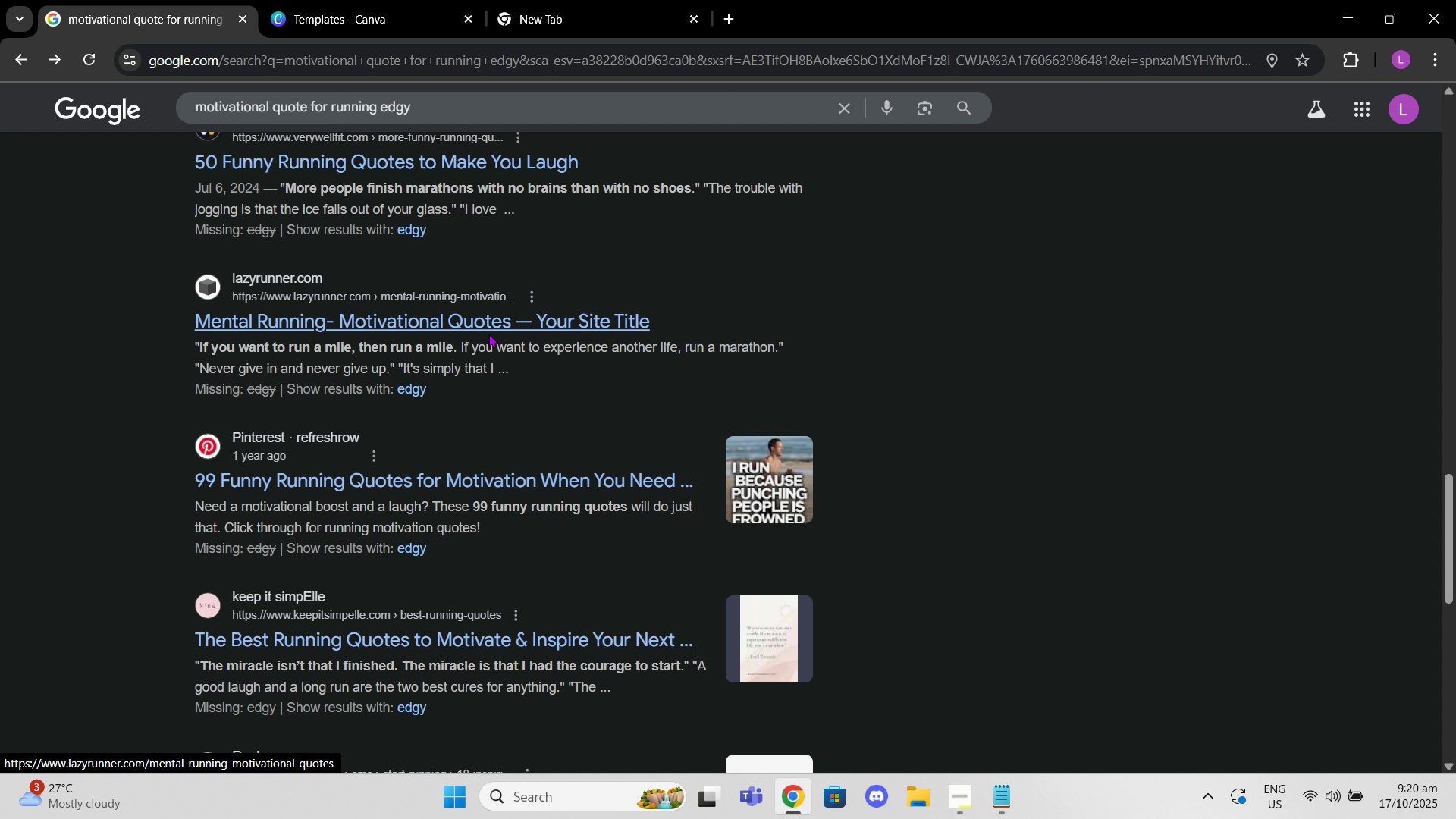 
left_click([488, 334])